 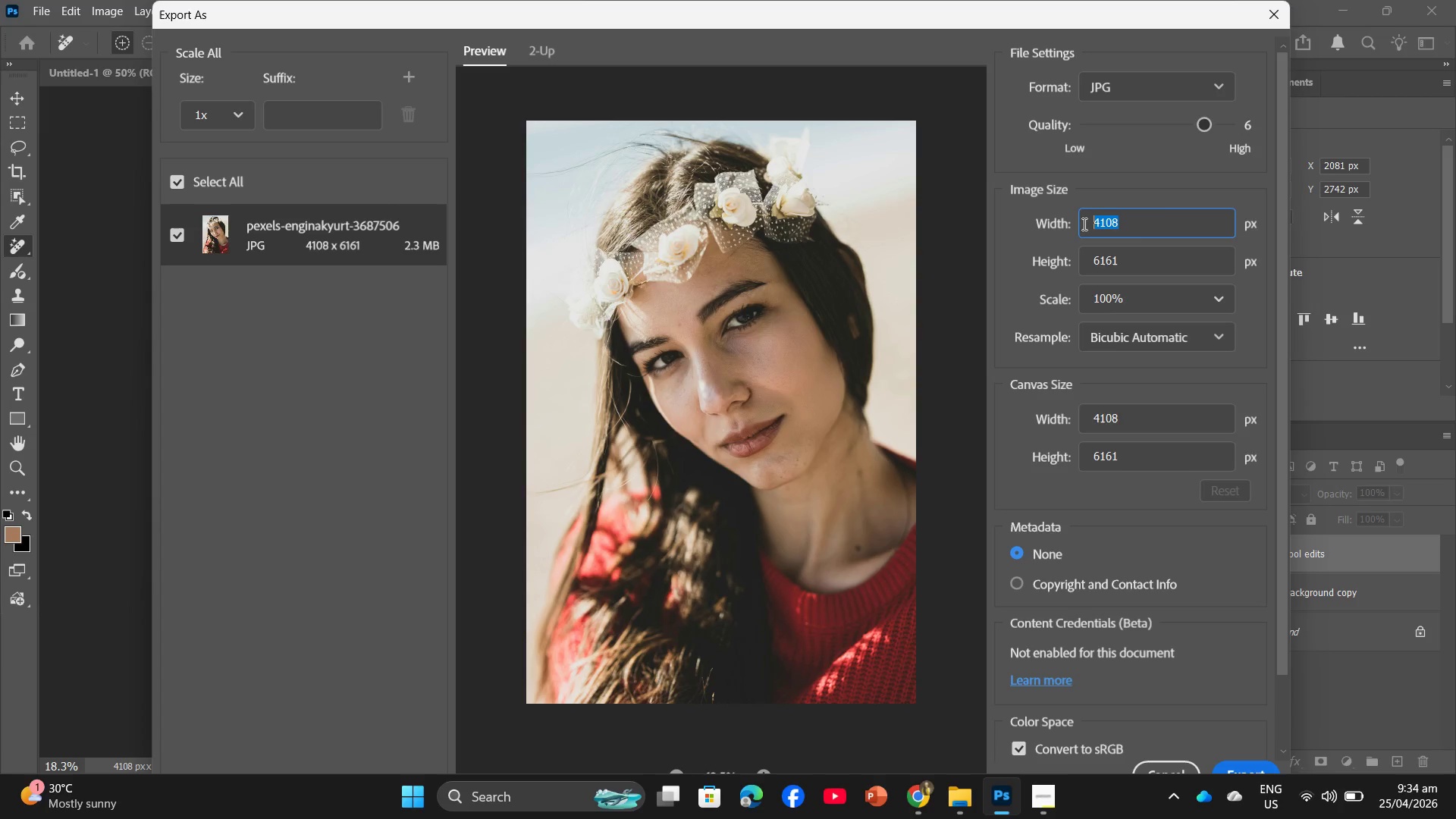 
key(Numpad2)
 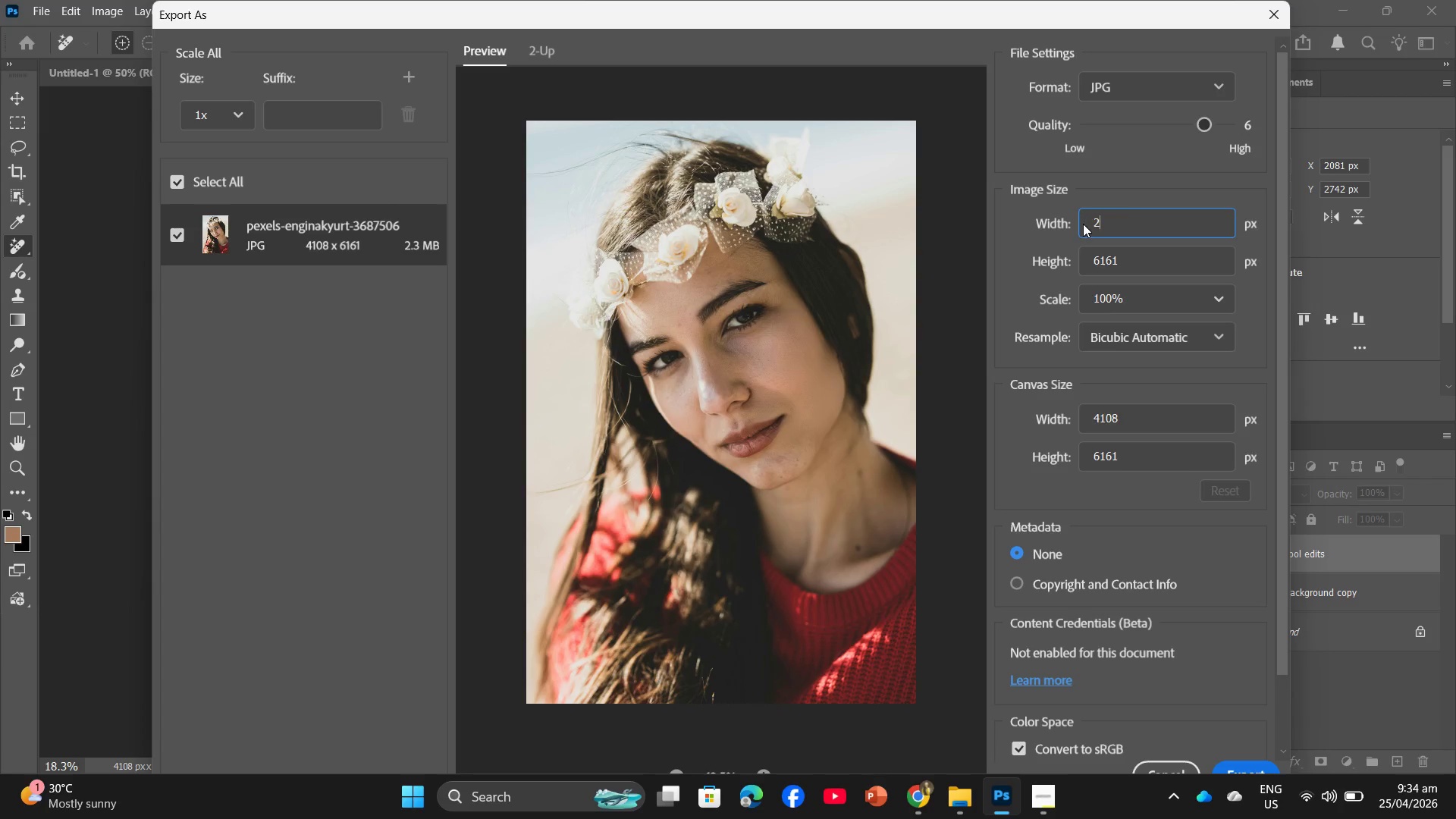 
key(Numpad0)
 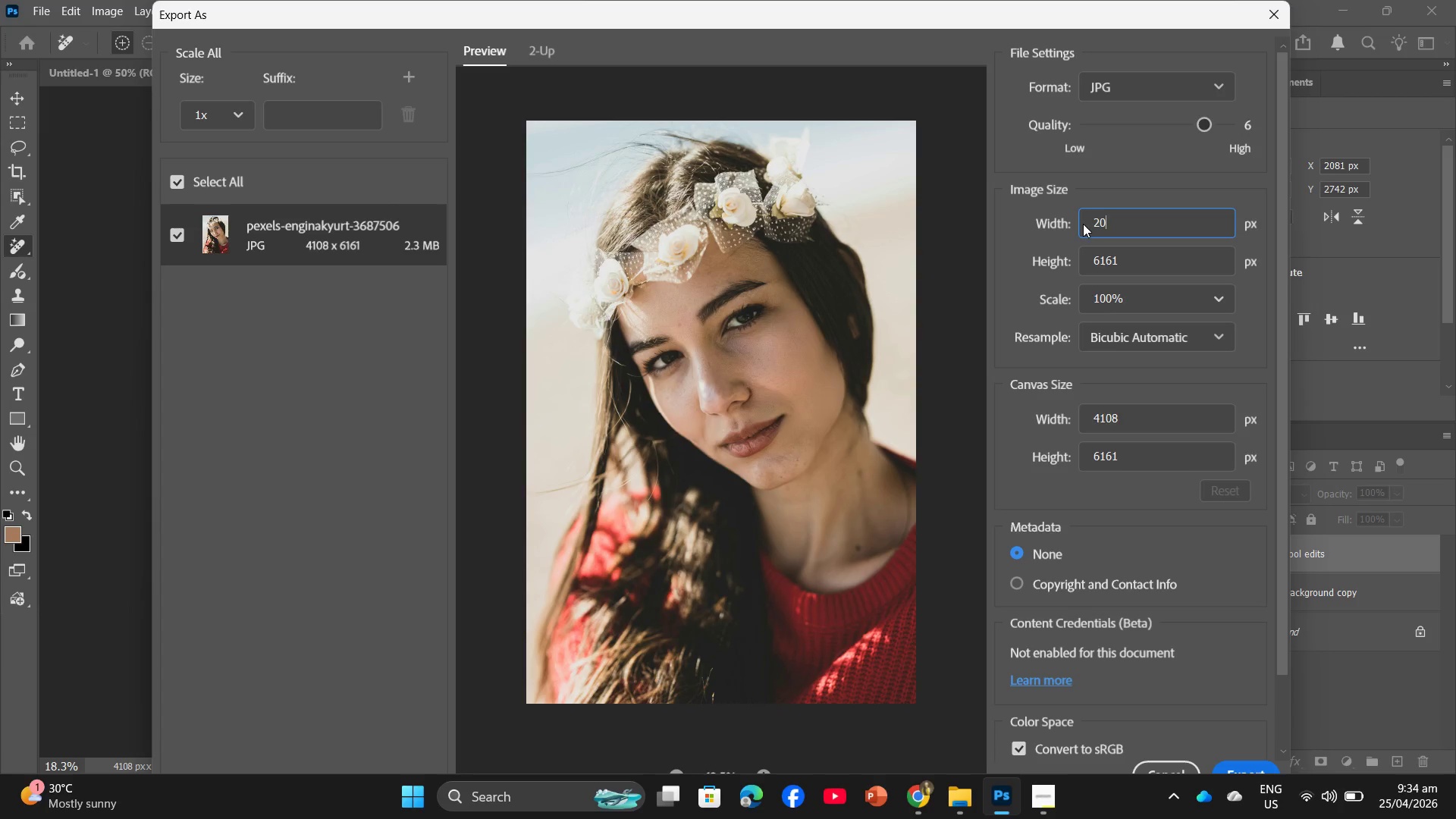 
key(Numpad0)
 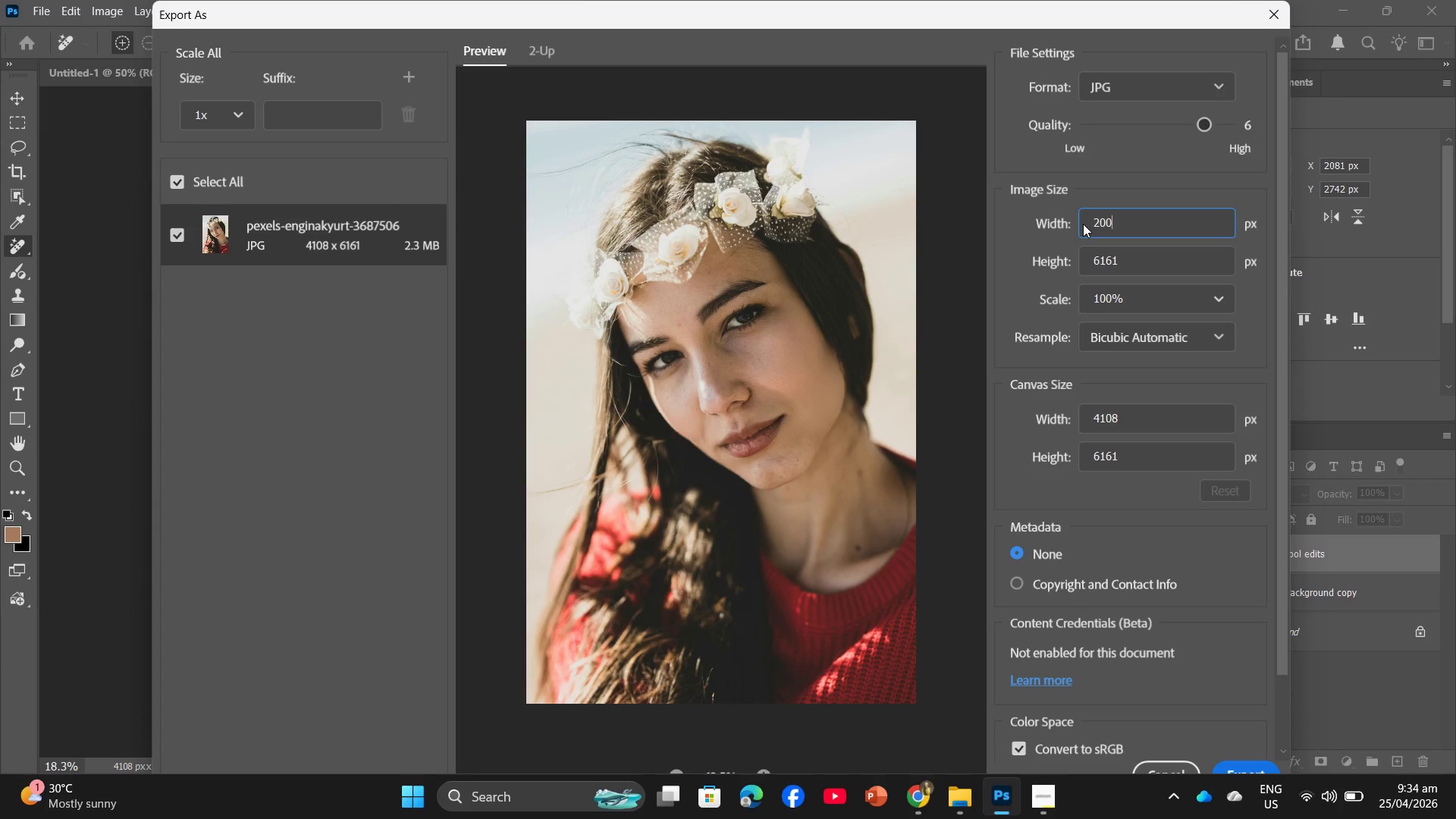 
key(Numpad0)
 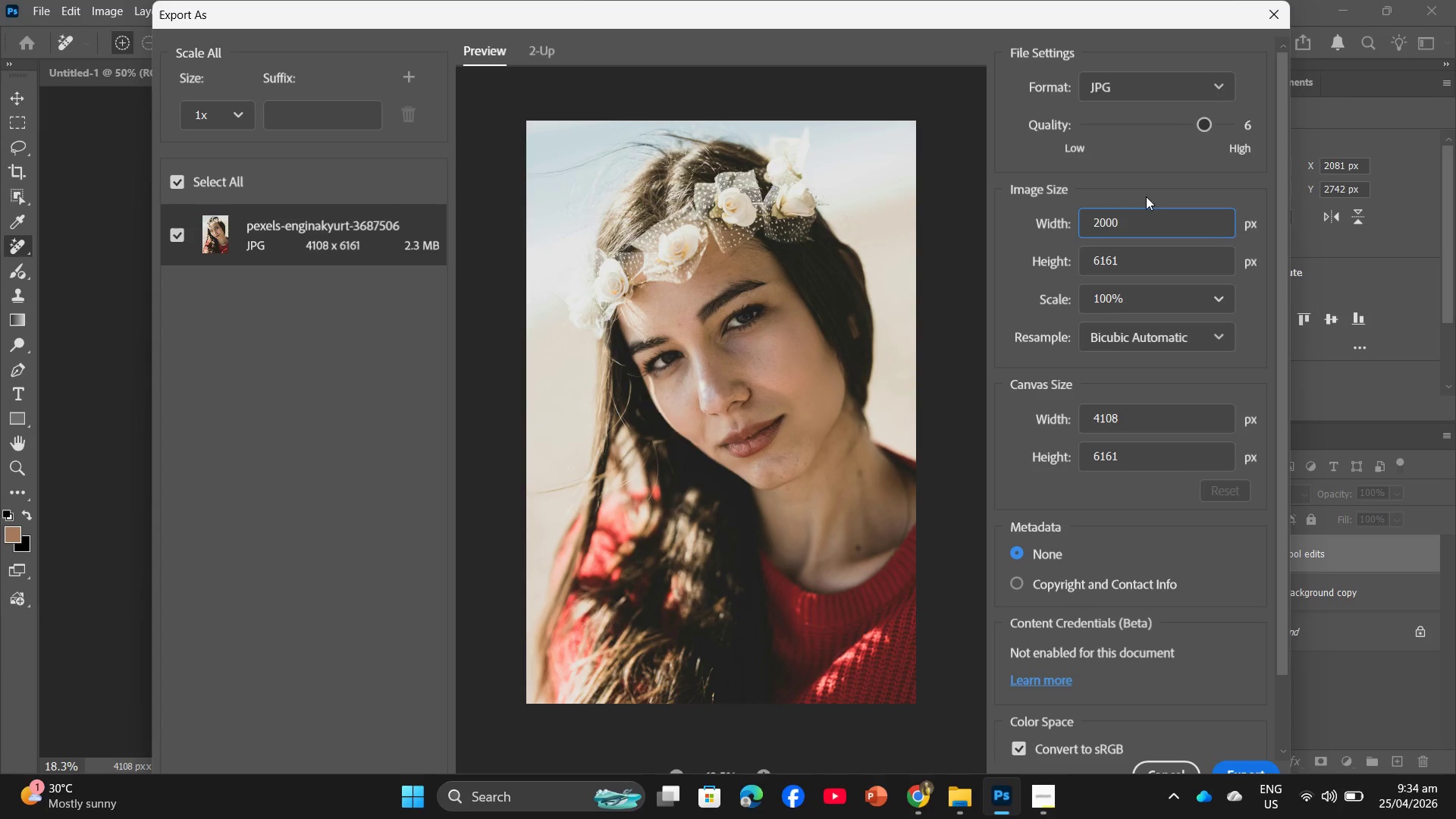 
left_click_drag(start_coordinate=[1203, 128], to_coordinate=[1249, 124])
 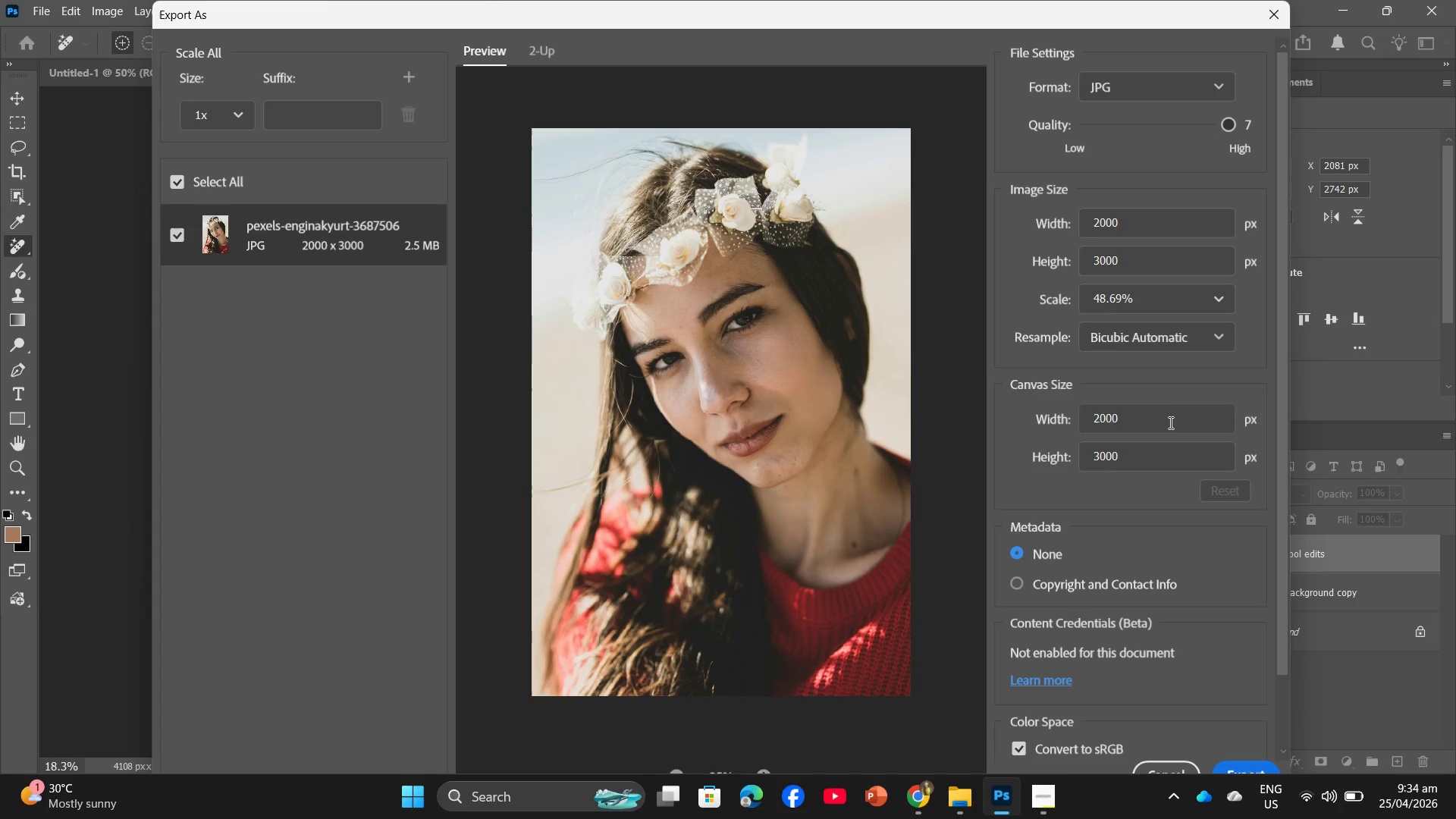 
scroll: coordinate [1200, 698], scroll_direction: down, amount: 4.0
 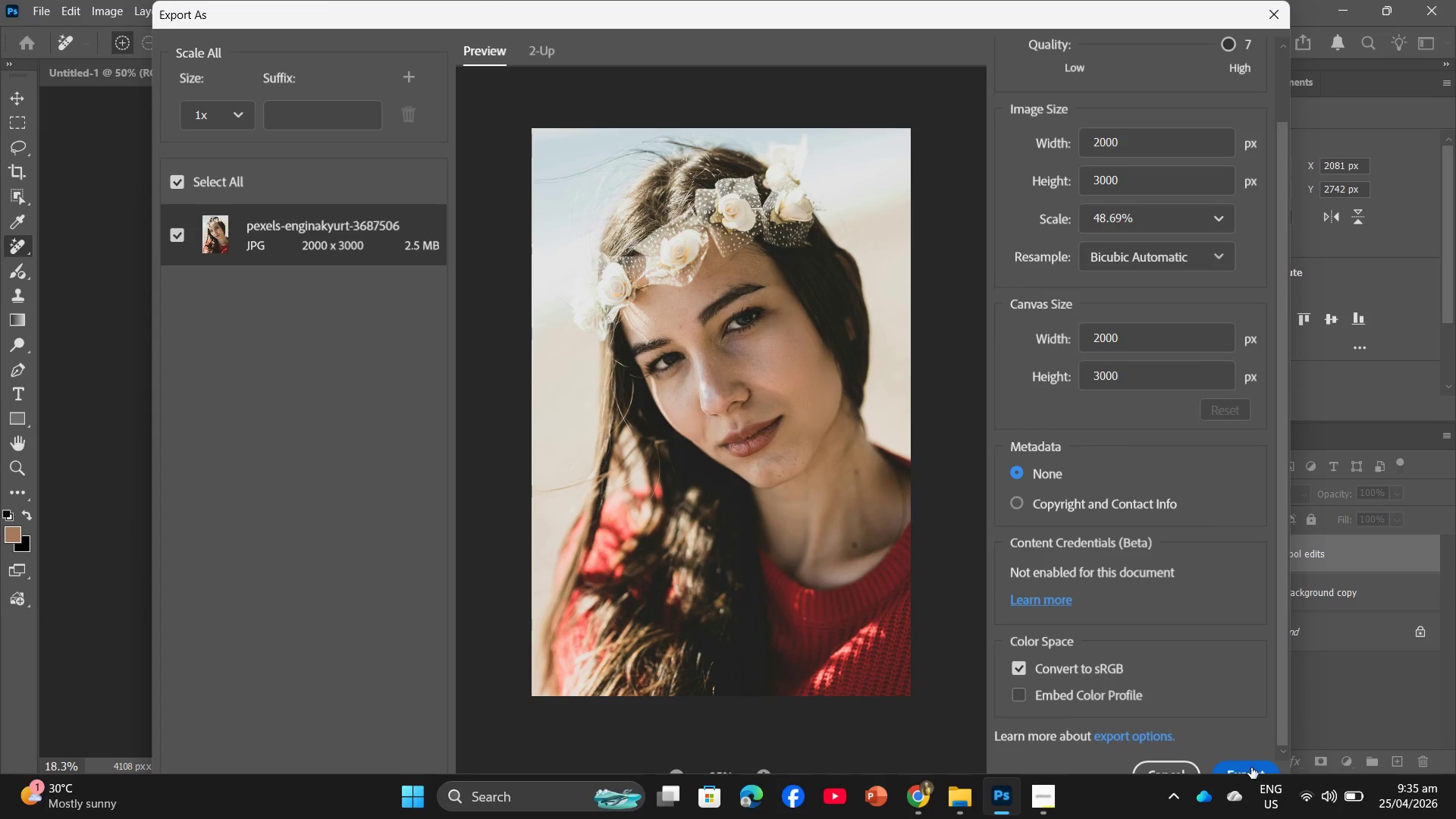 
left_click([1253, 773])
 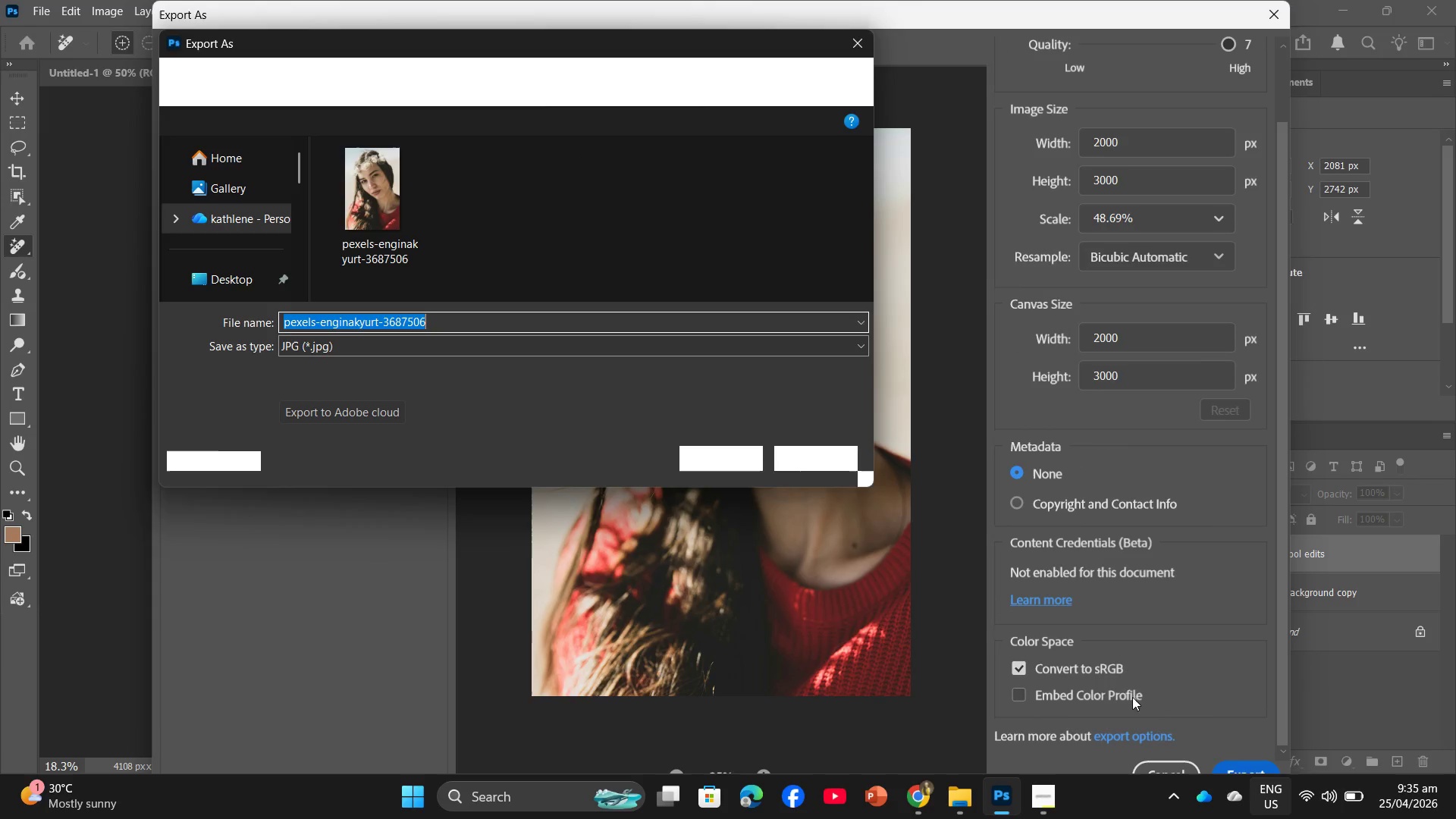 
scroll: coordinate [262, 213], scroll_direction: down, amount: 3.0
 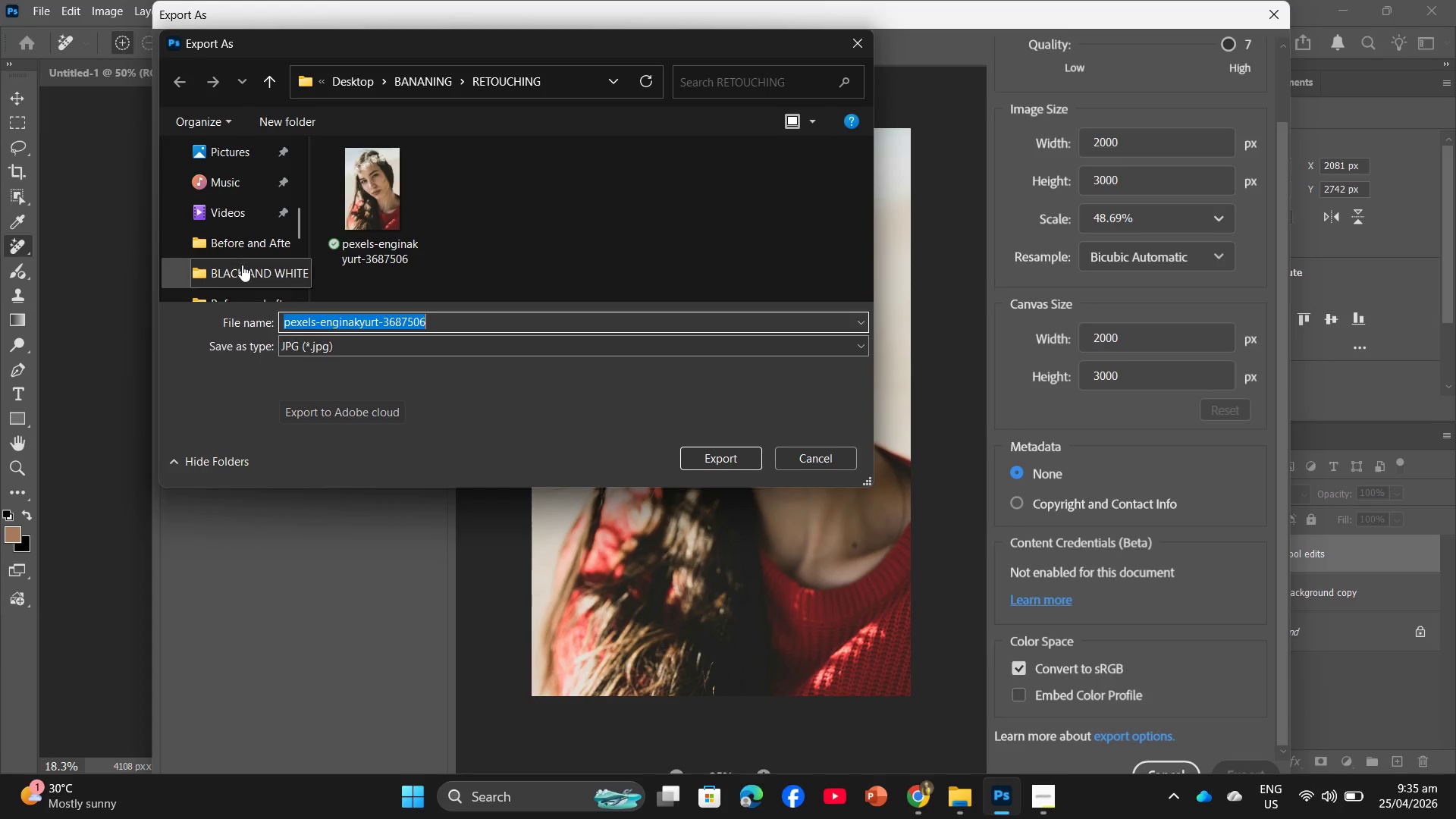 
double_click([242, 265])
 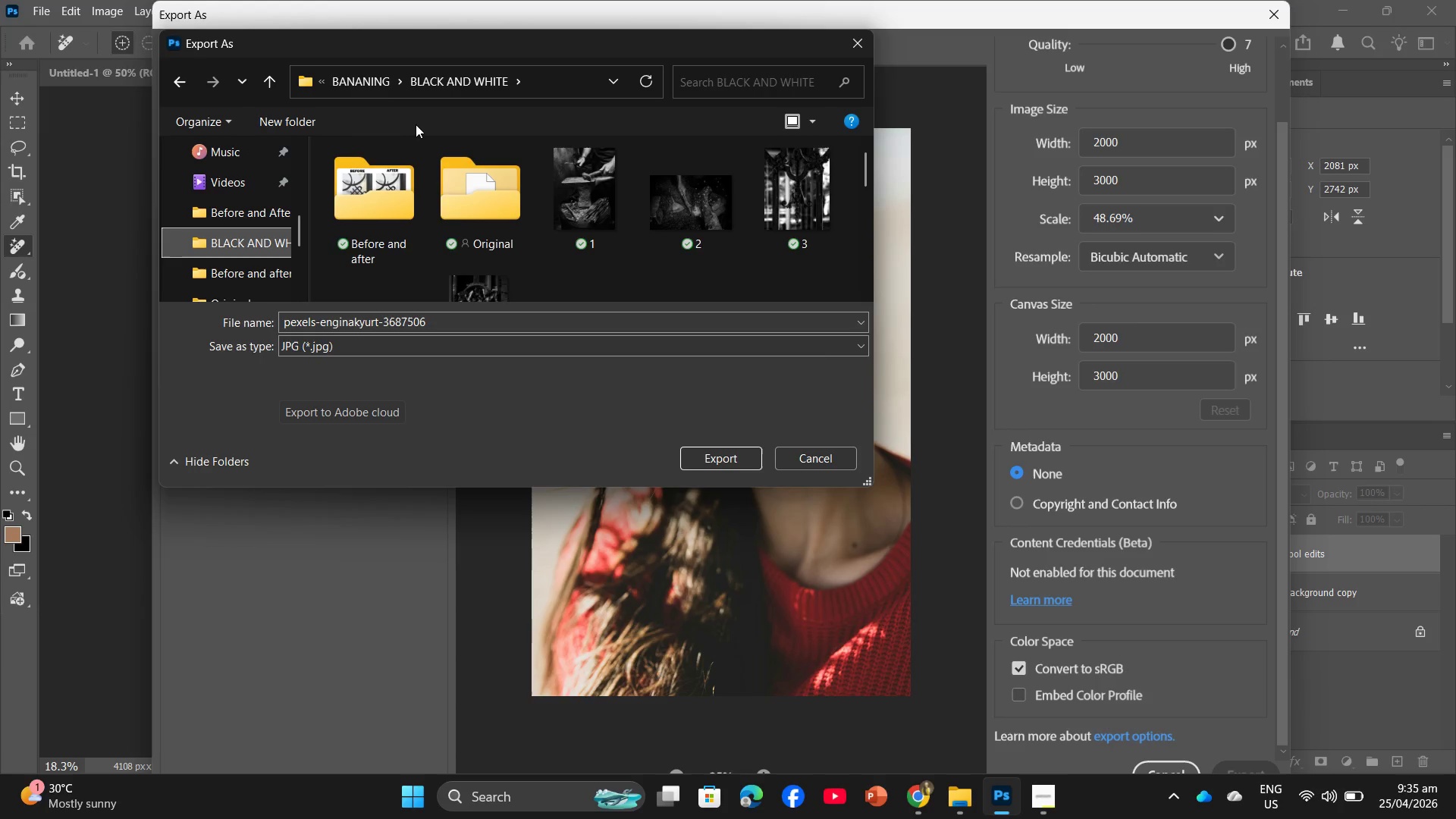 
left_click([366, 80])
 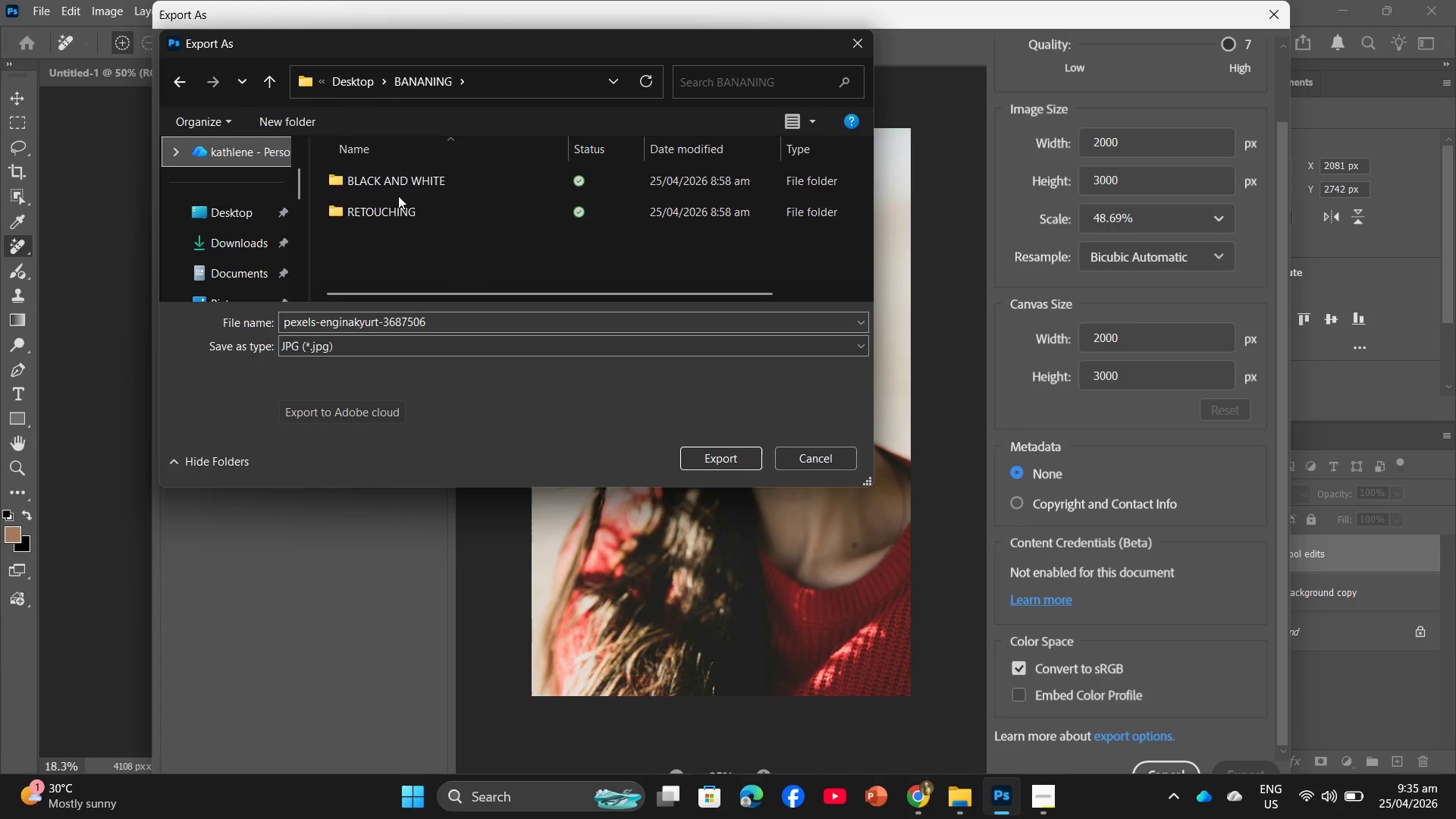 
double_click([389, 205])
 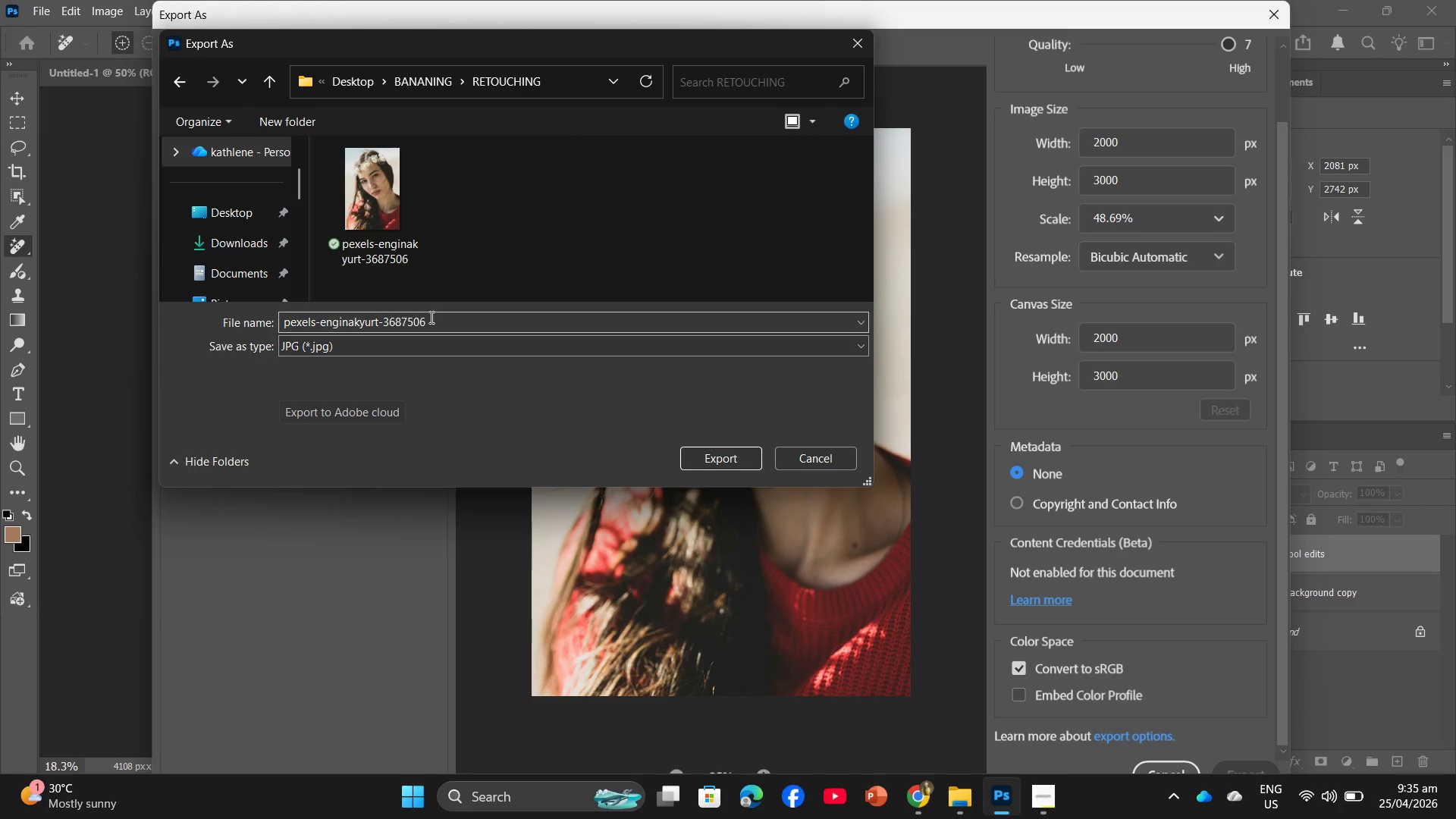 
left_click([433, 318])
 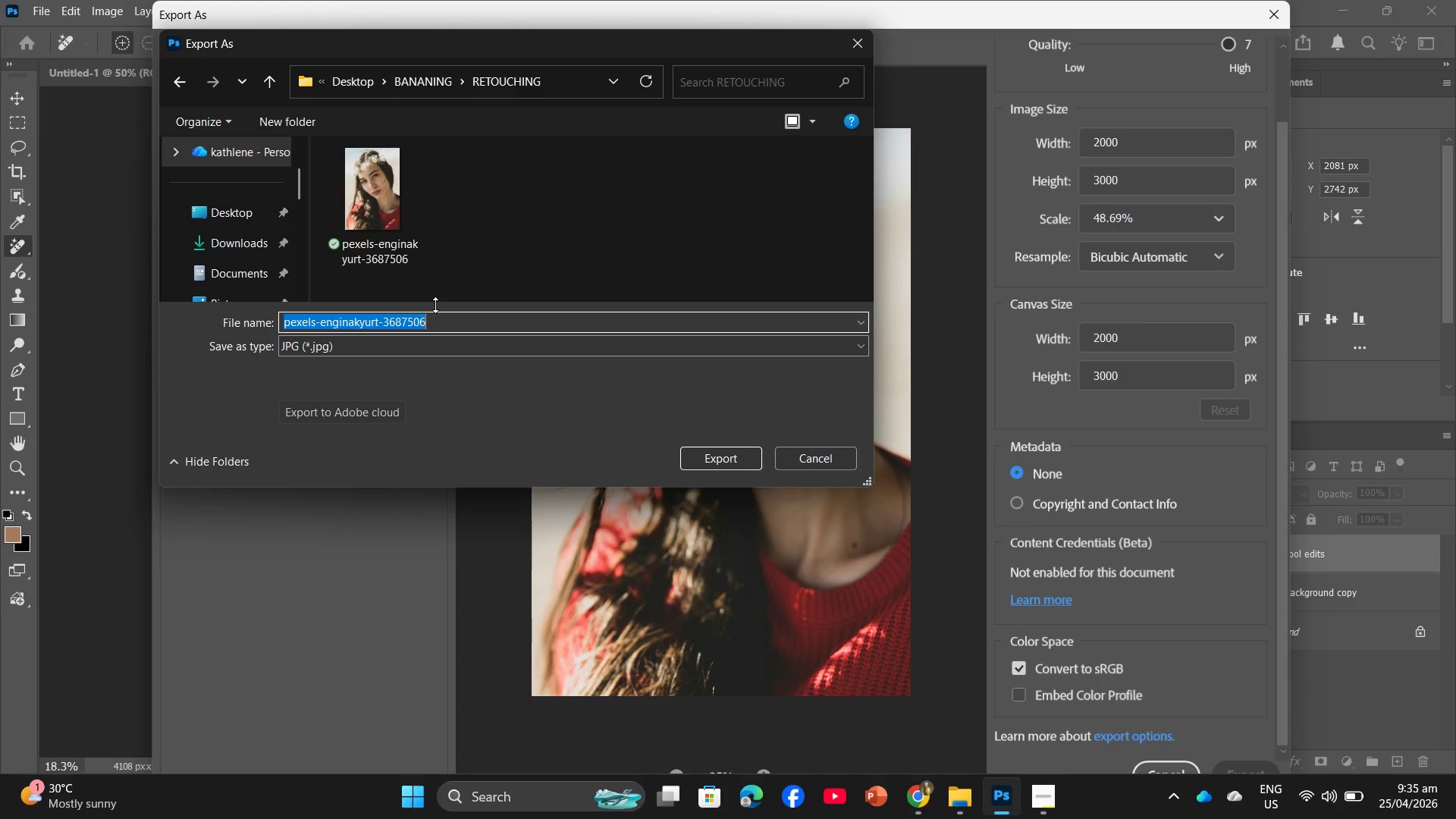 
key(1)
 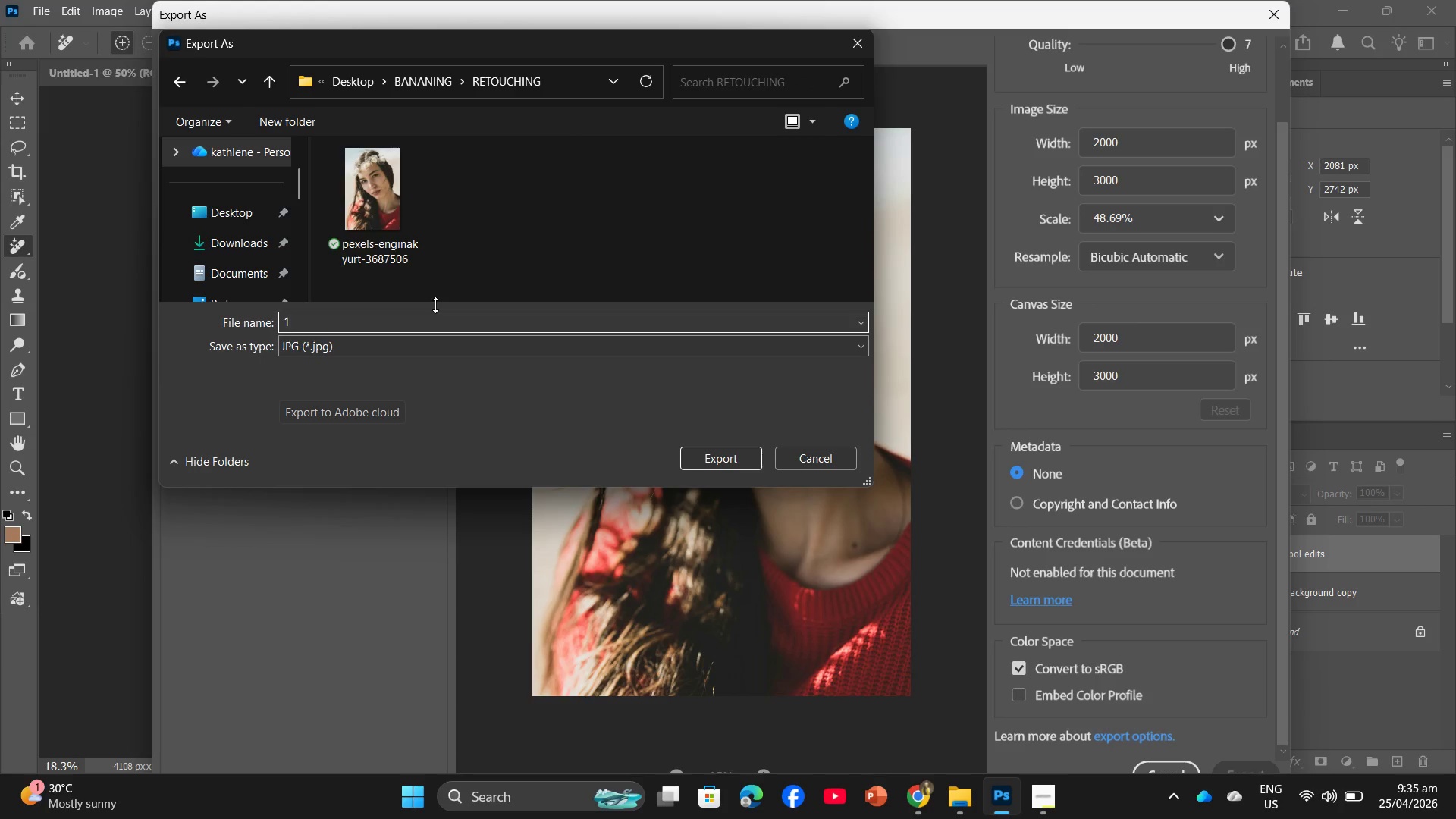 
key(Enter)
 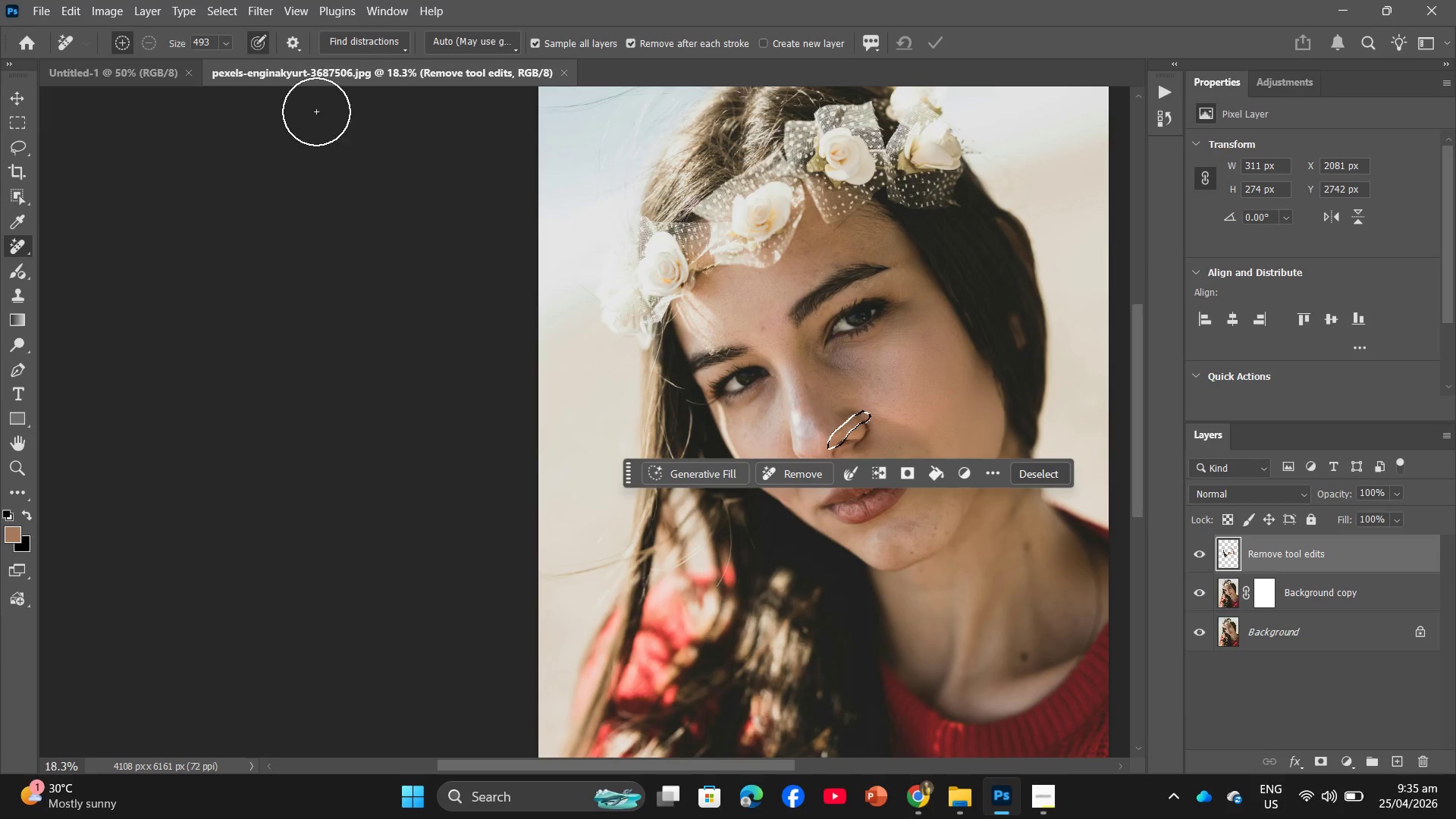 
left_click([30, 11])
 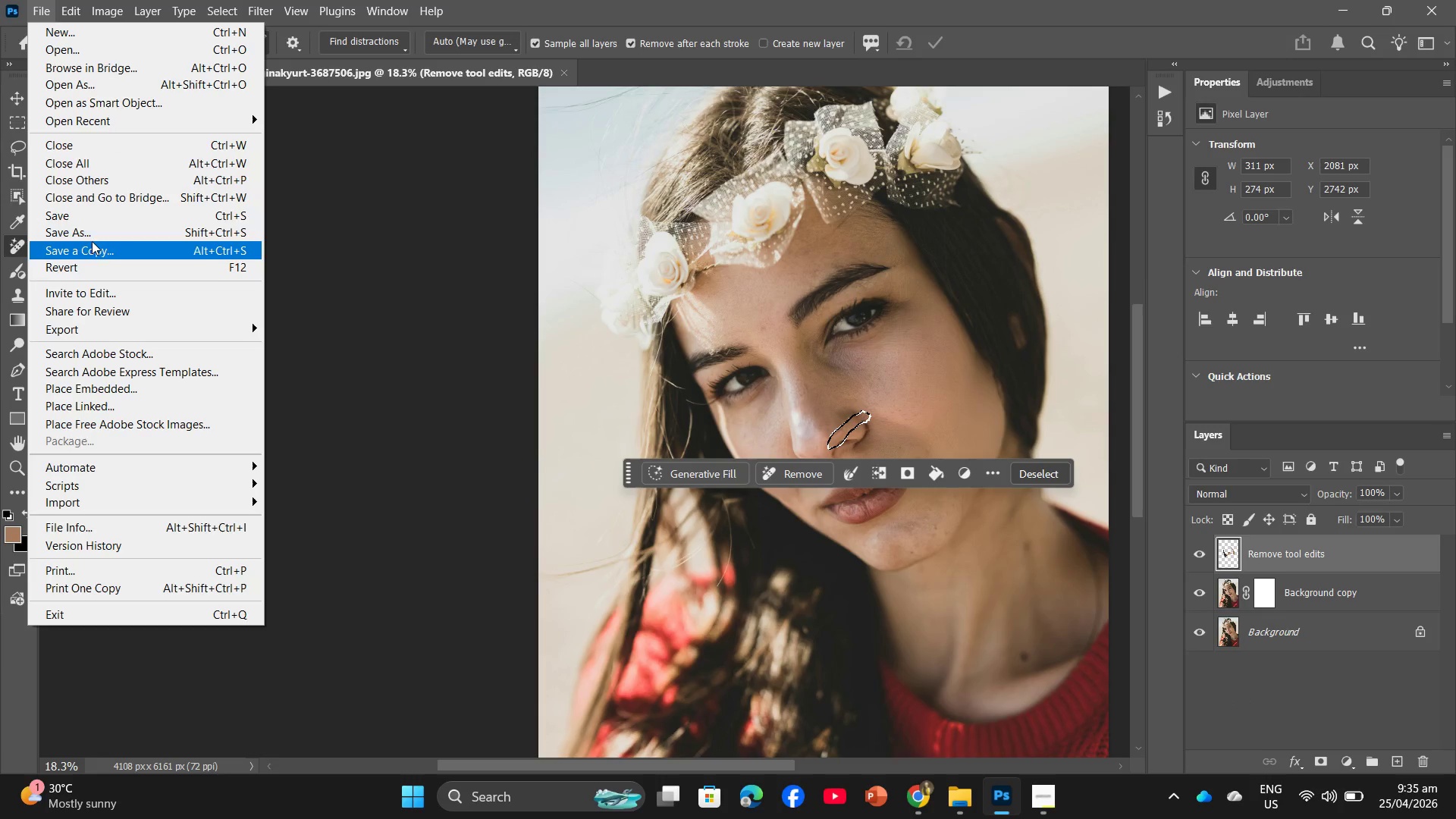 
left_click([88, 236])
 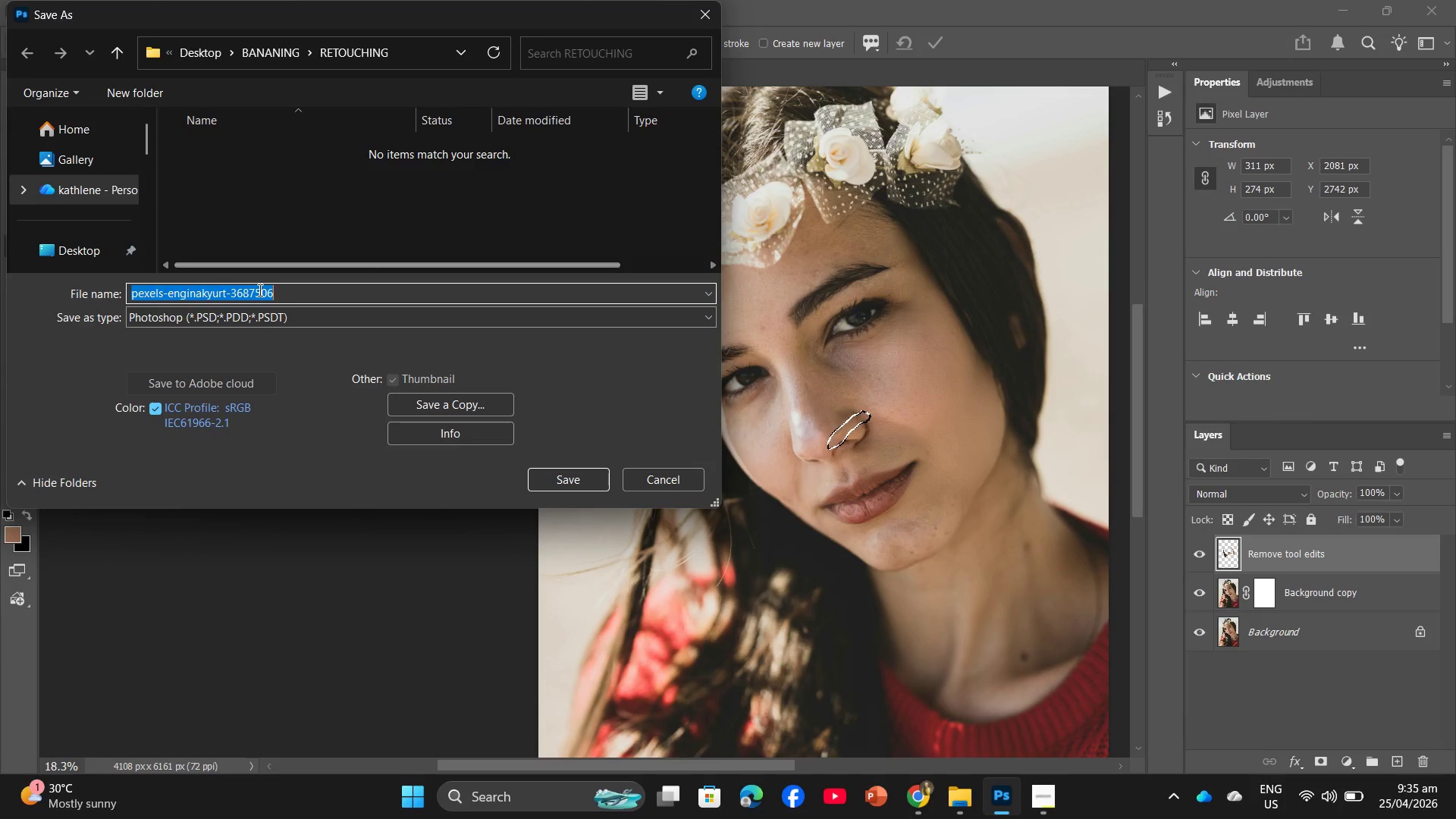 
left_click([269, 320])
 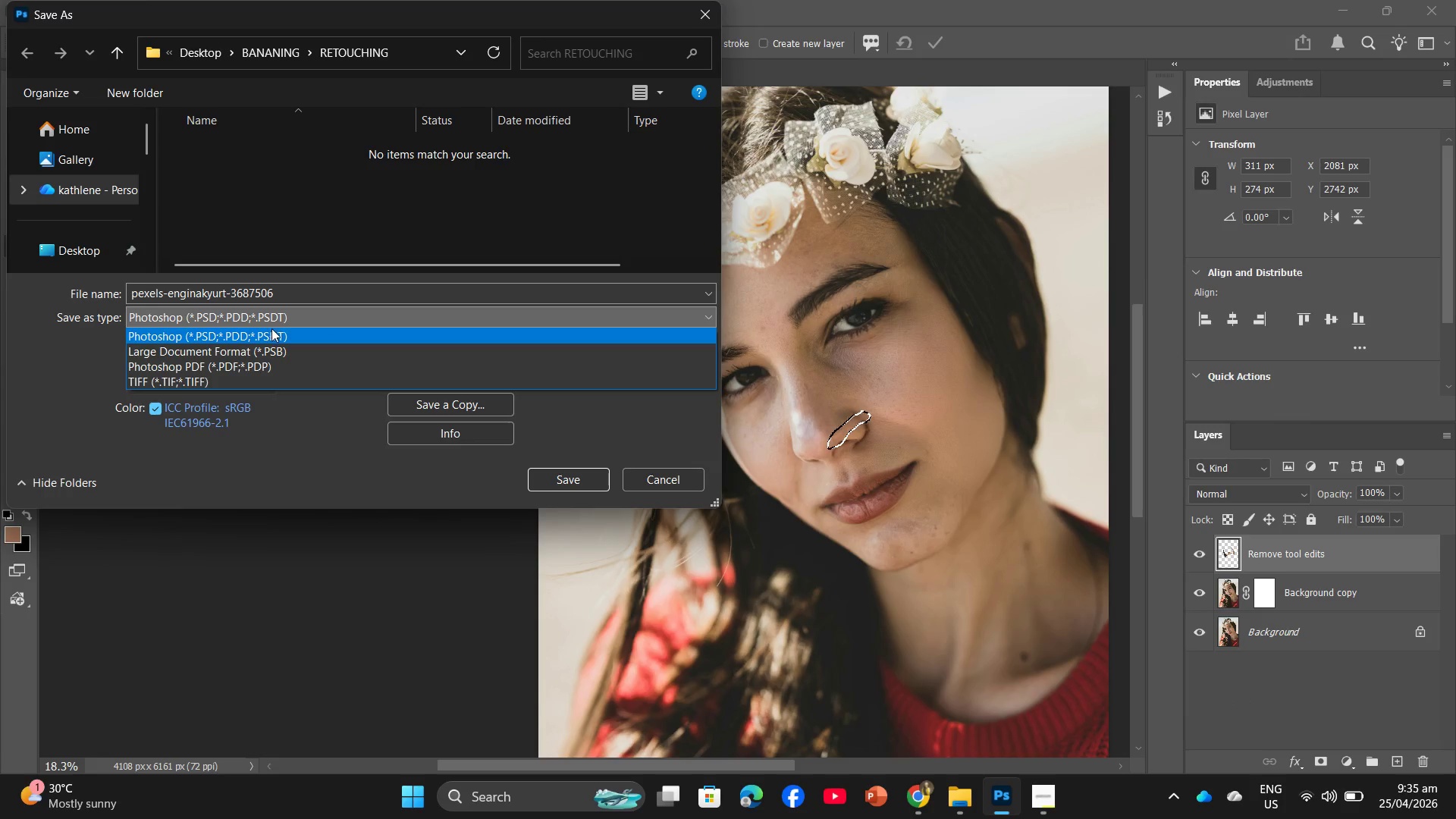 
left_click([268, 334])
 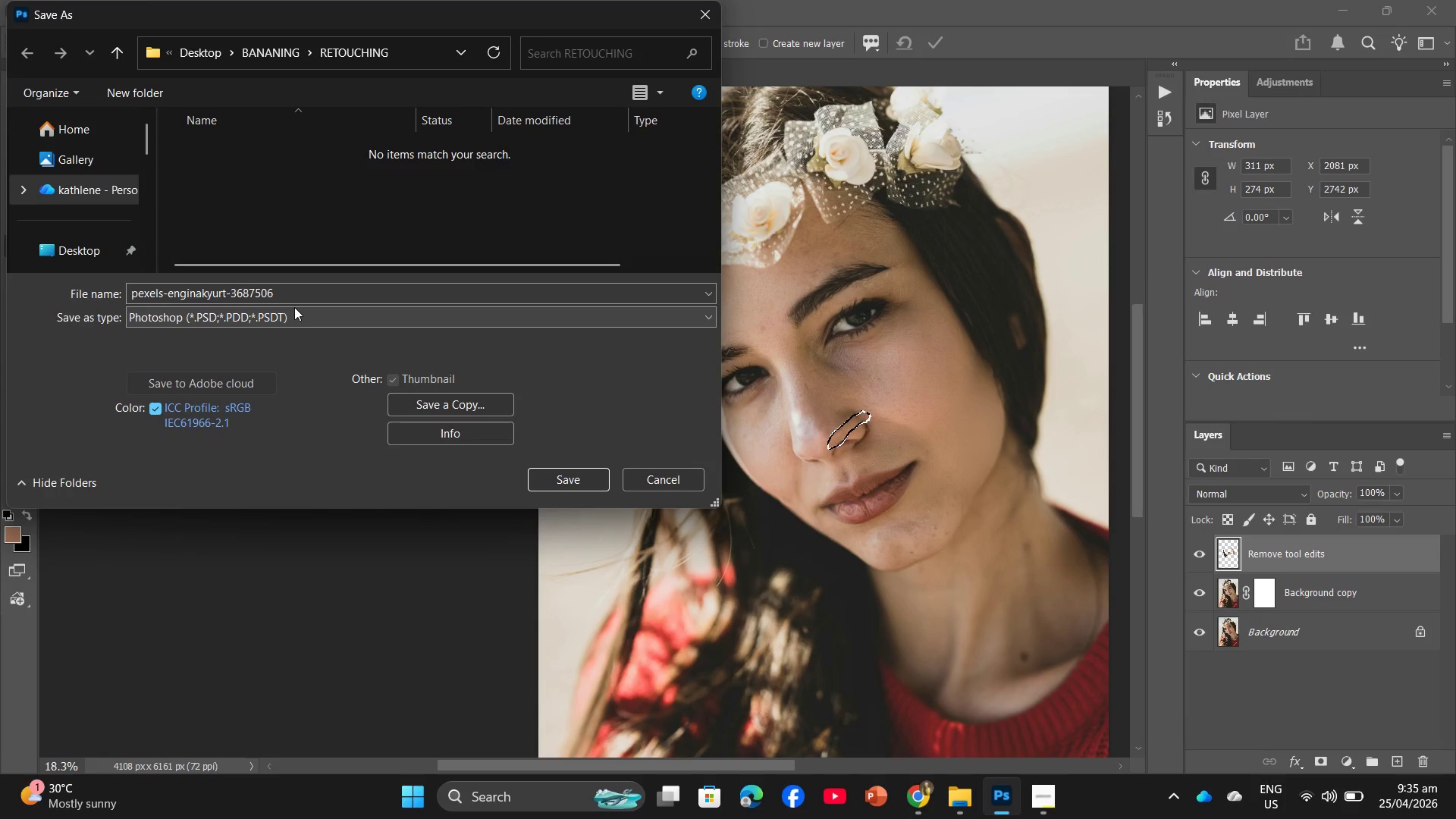 
left_click([1053, 809])